 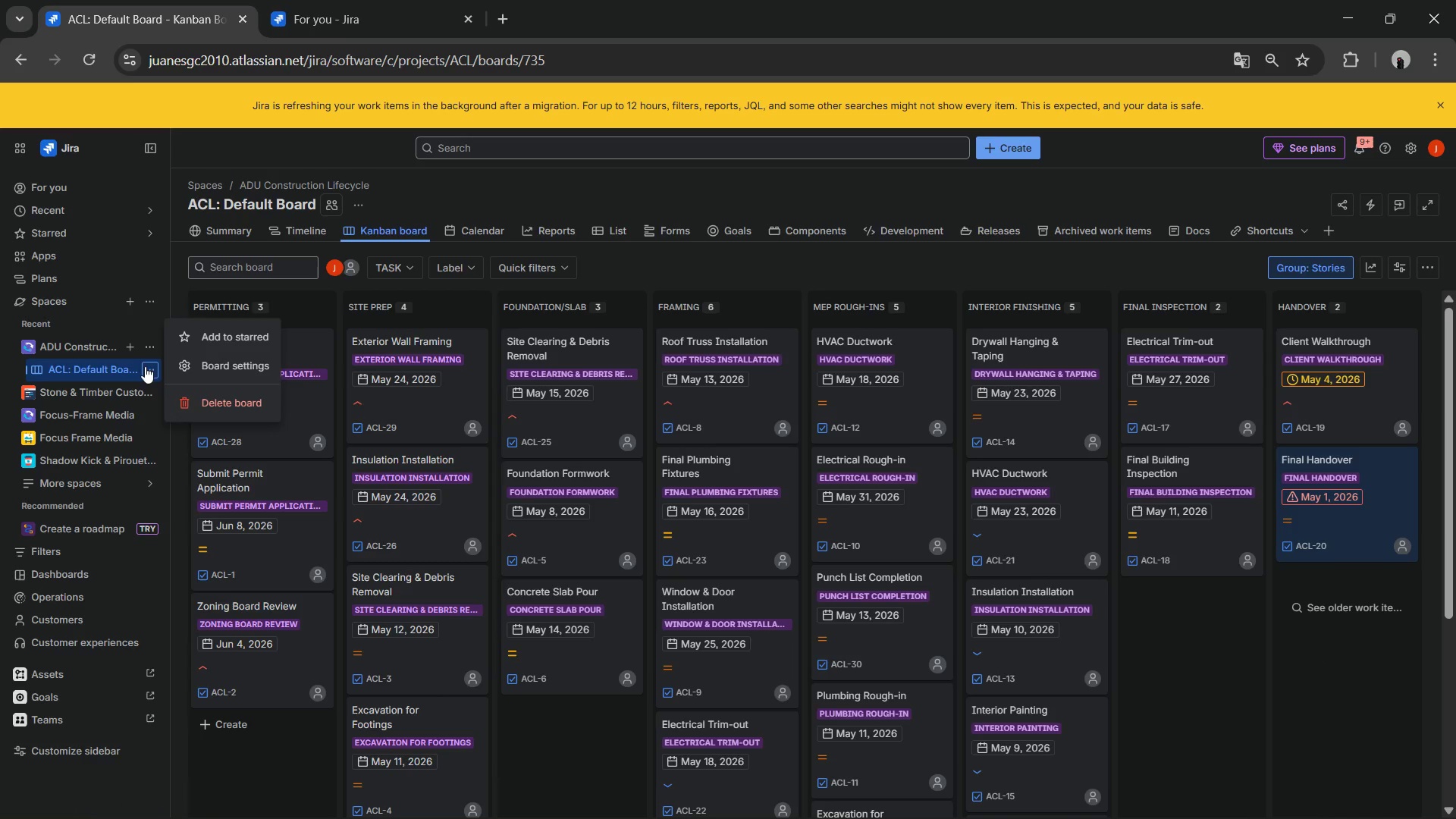 
left_click([151, 346])
 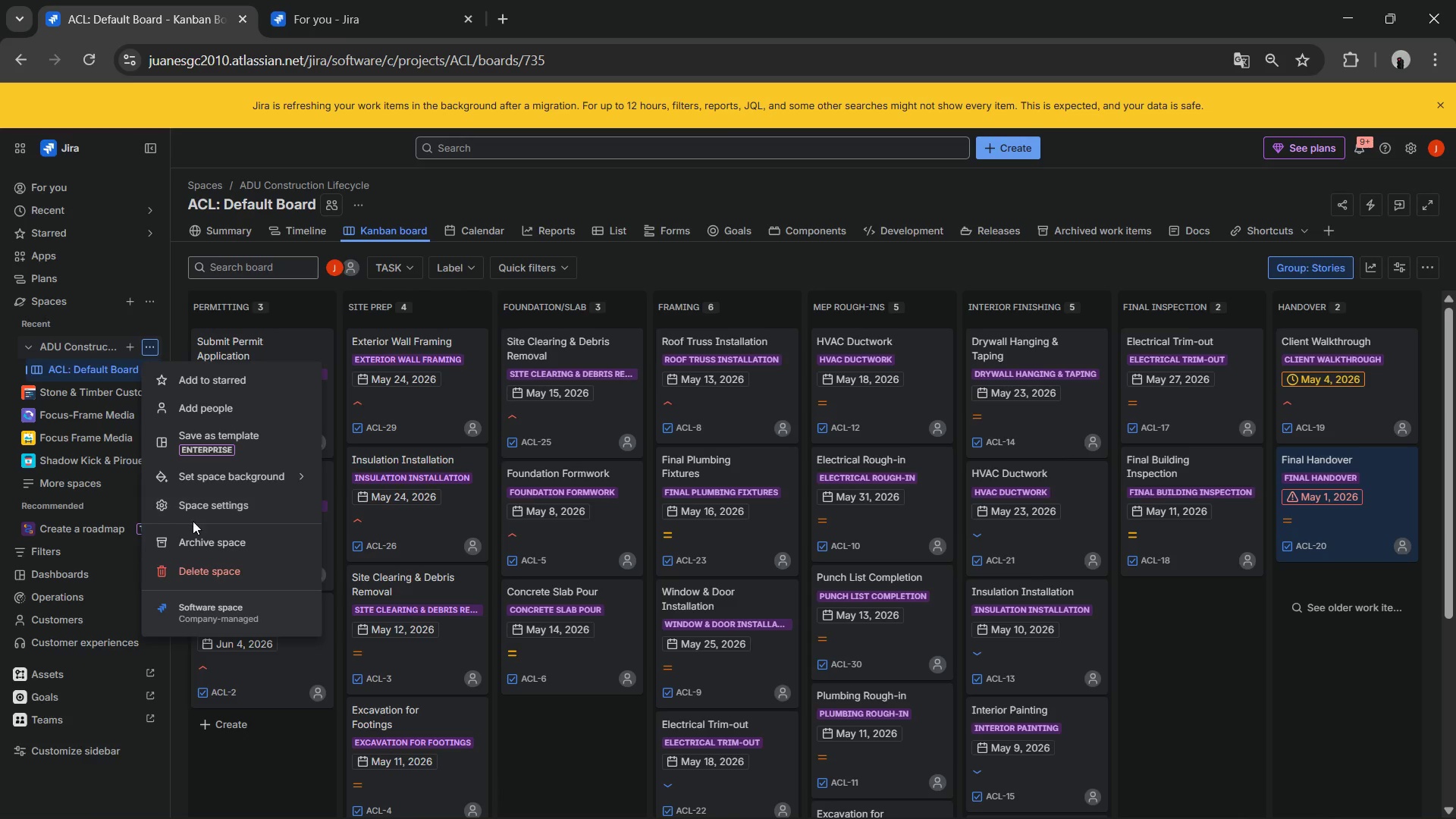 
left_click([202, 502])
 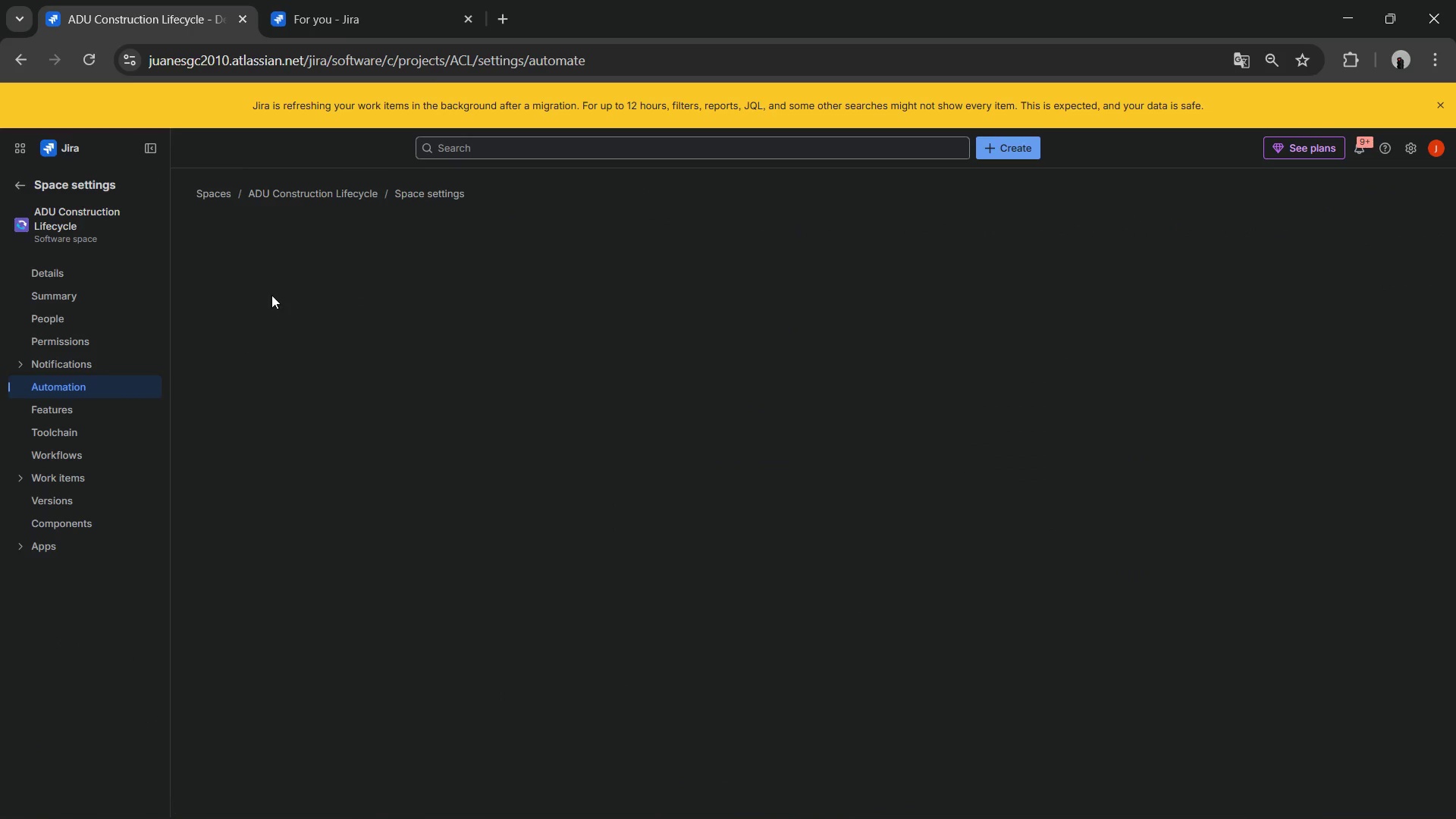 
wait(11.5)
 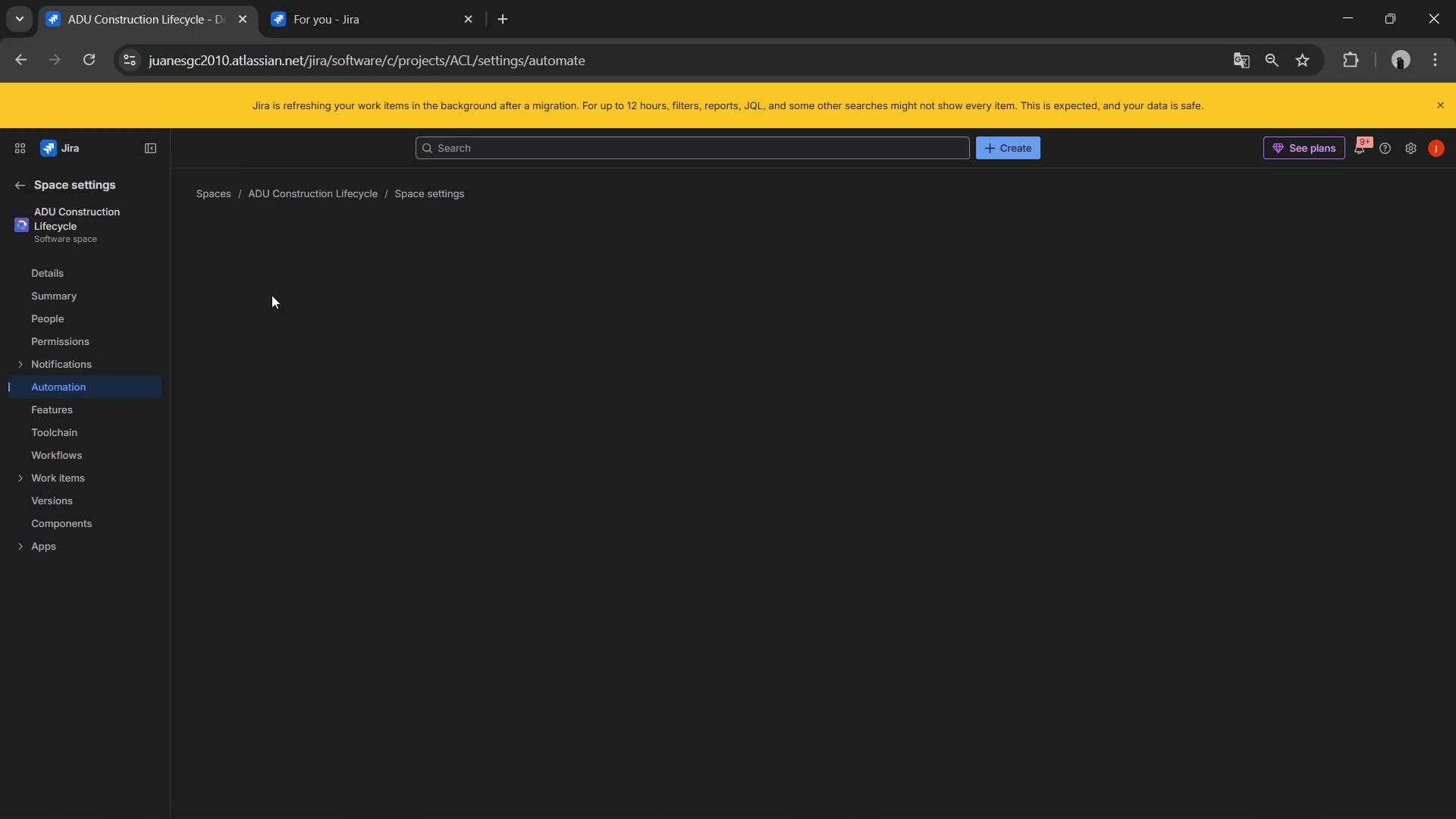 
left_click([285, 212])
 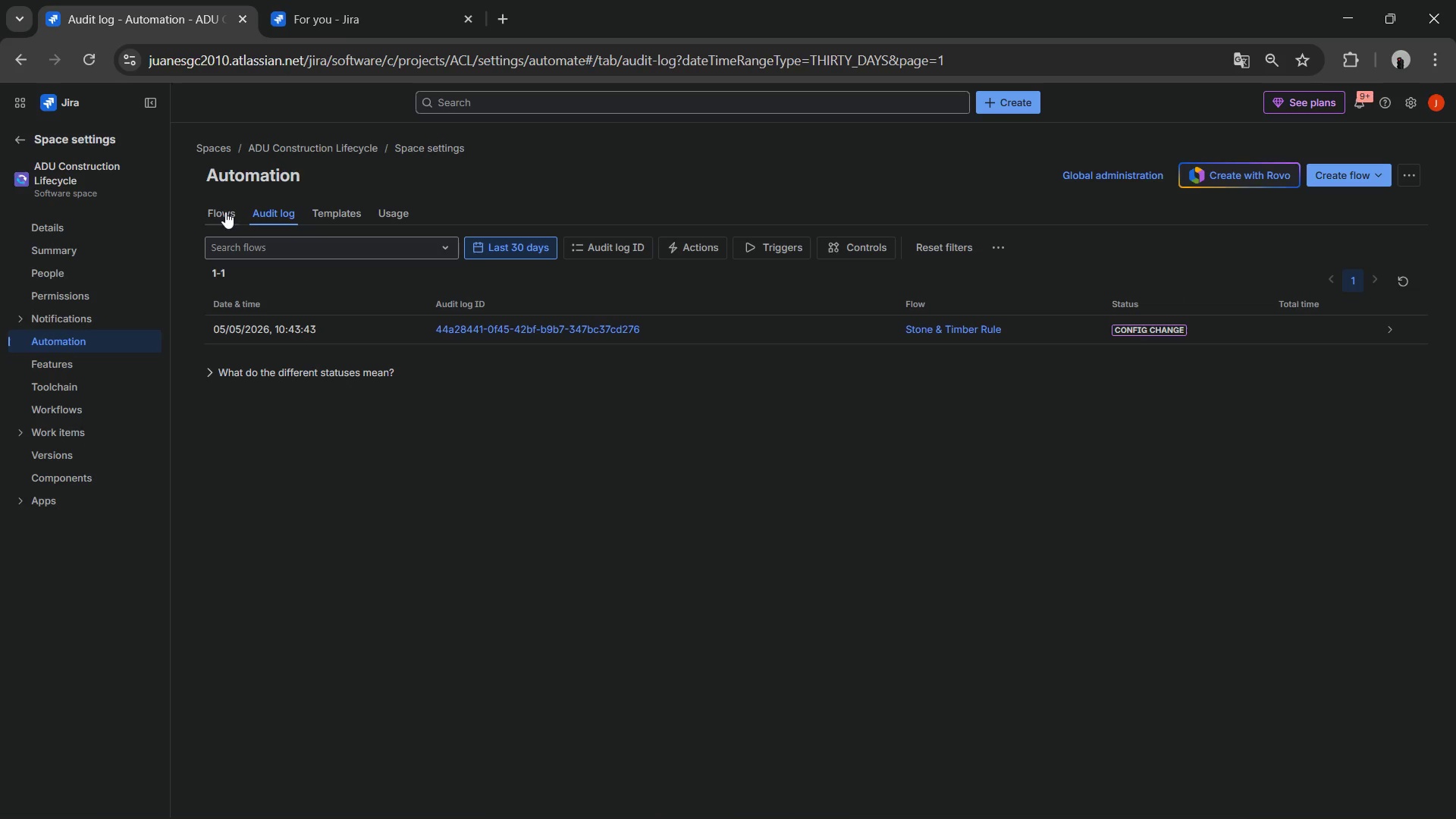 
left_click([230, 215])
 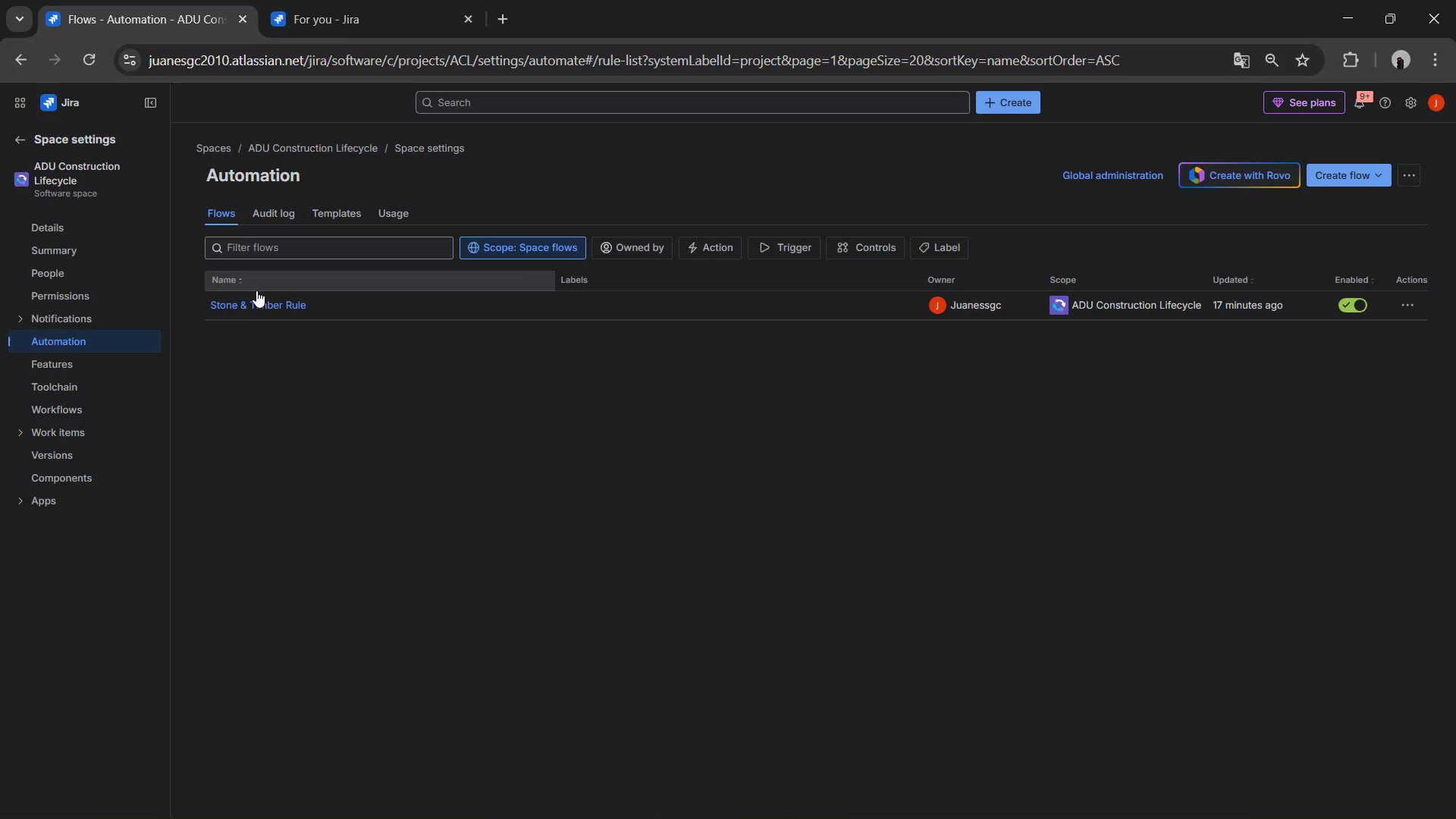 
left_click([262, 299])
 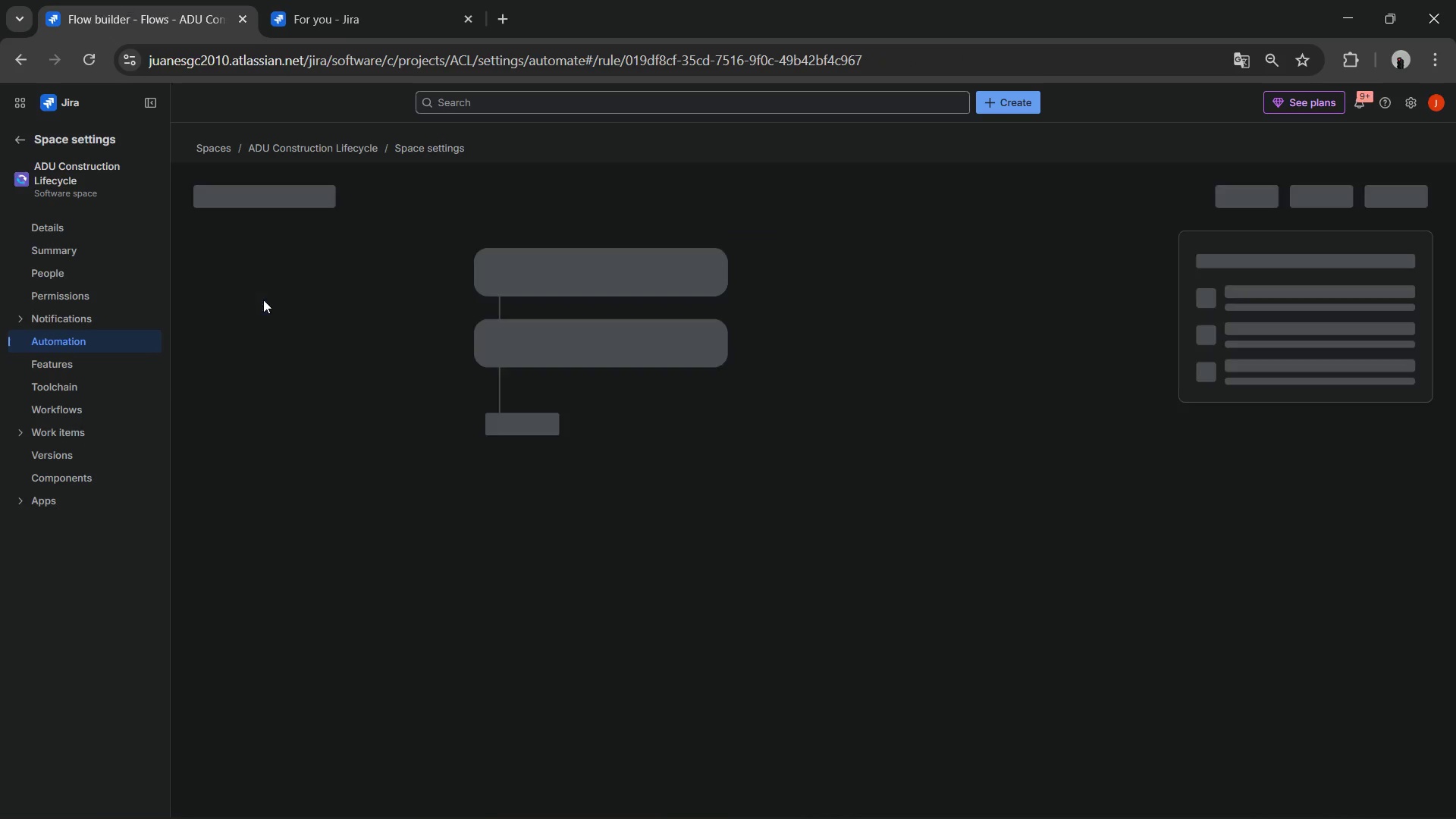 
mouse_move([363, 317])
 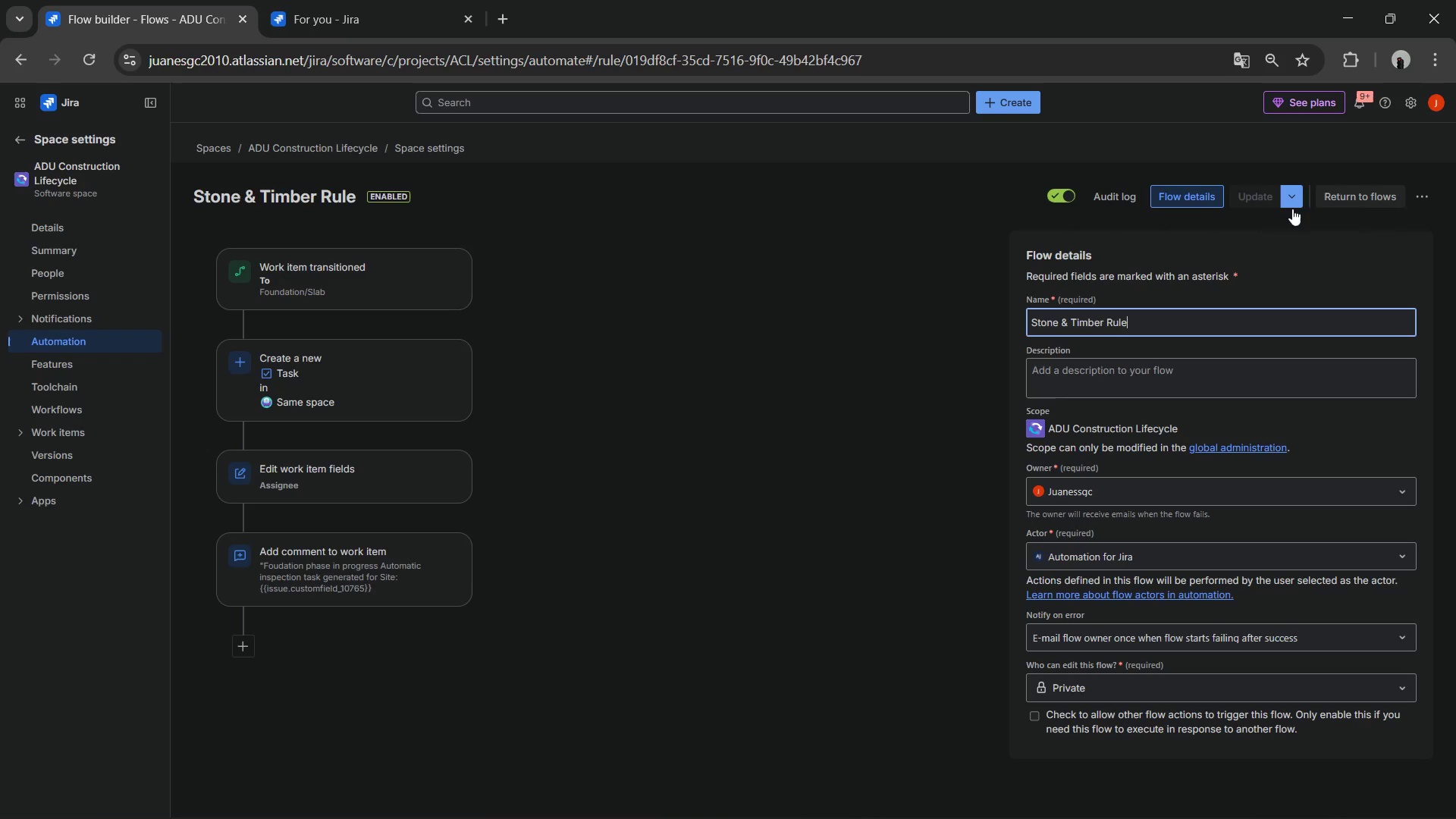 
wait(6.27)
 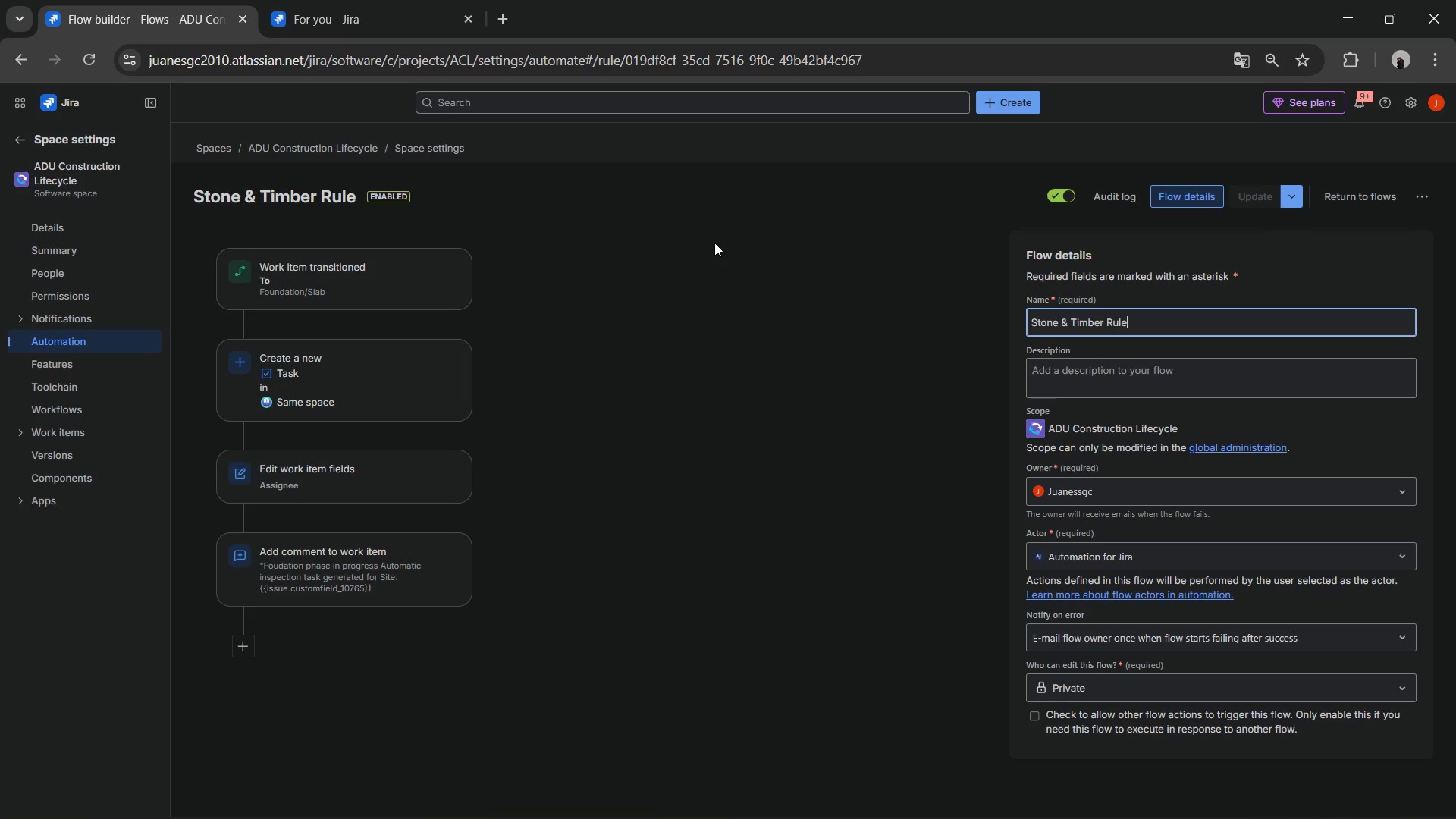 
left_click([1360, 202])
 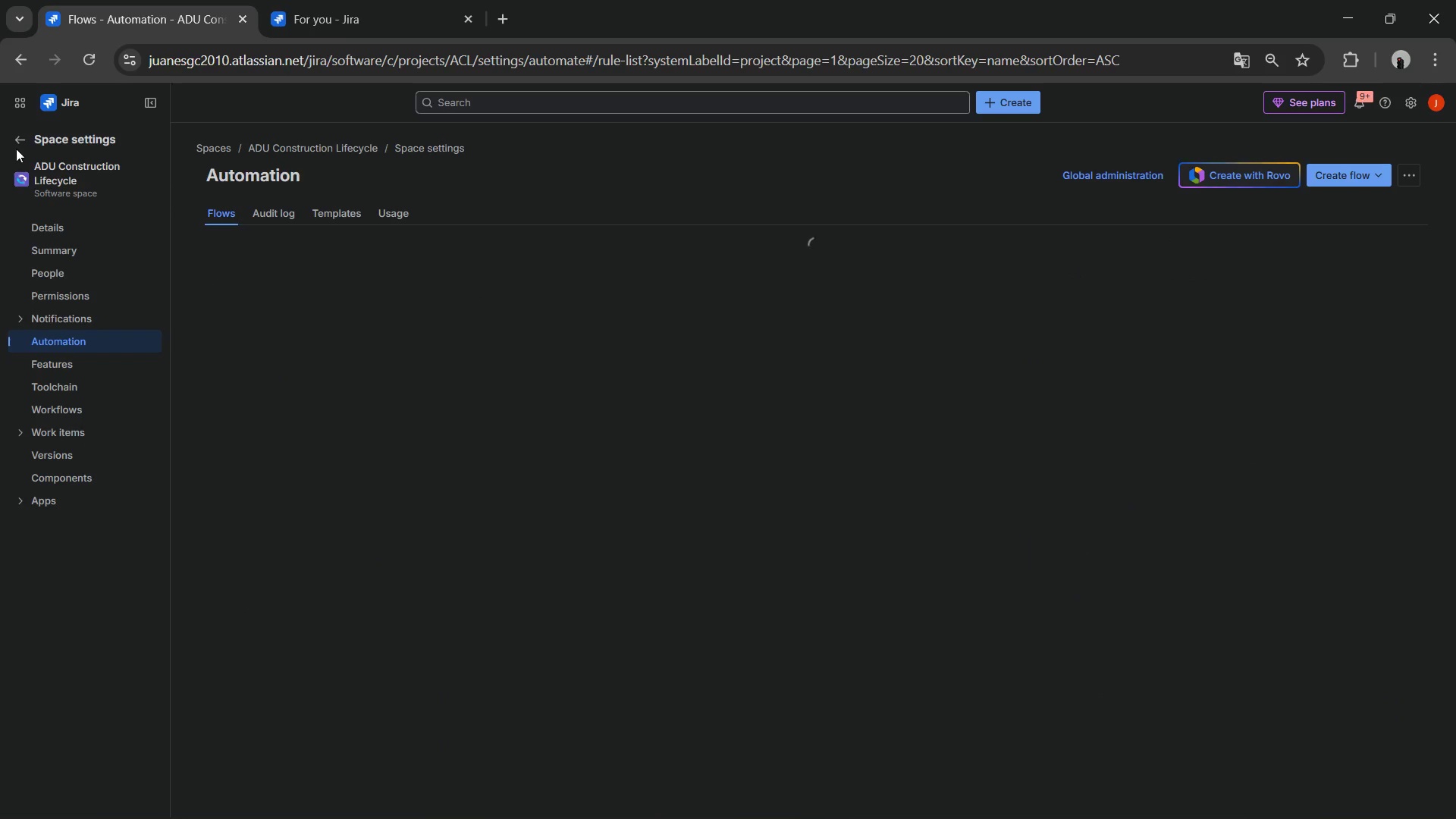 
left_click([17, 143])
 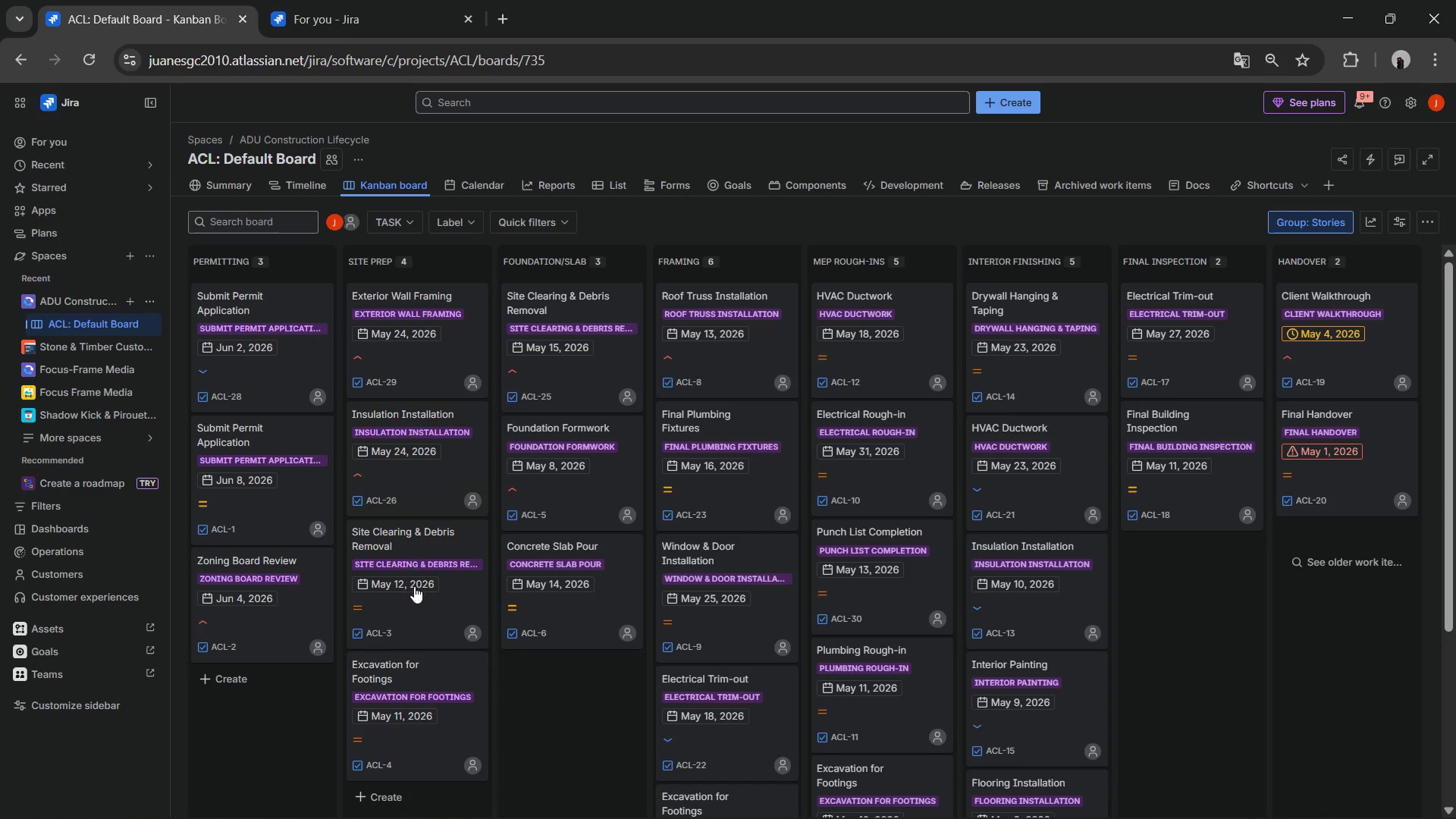 
wait(5.09)
 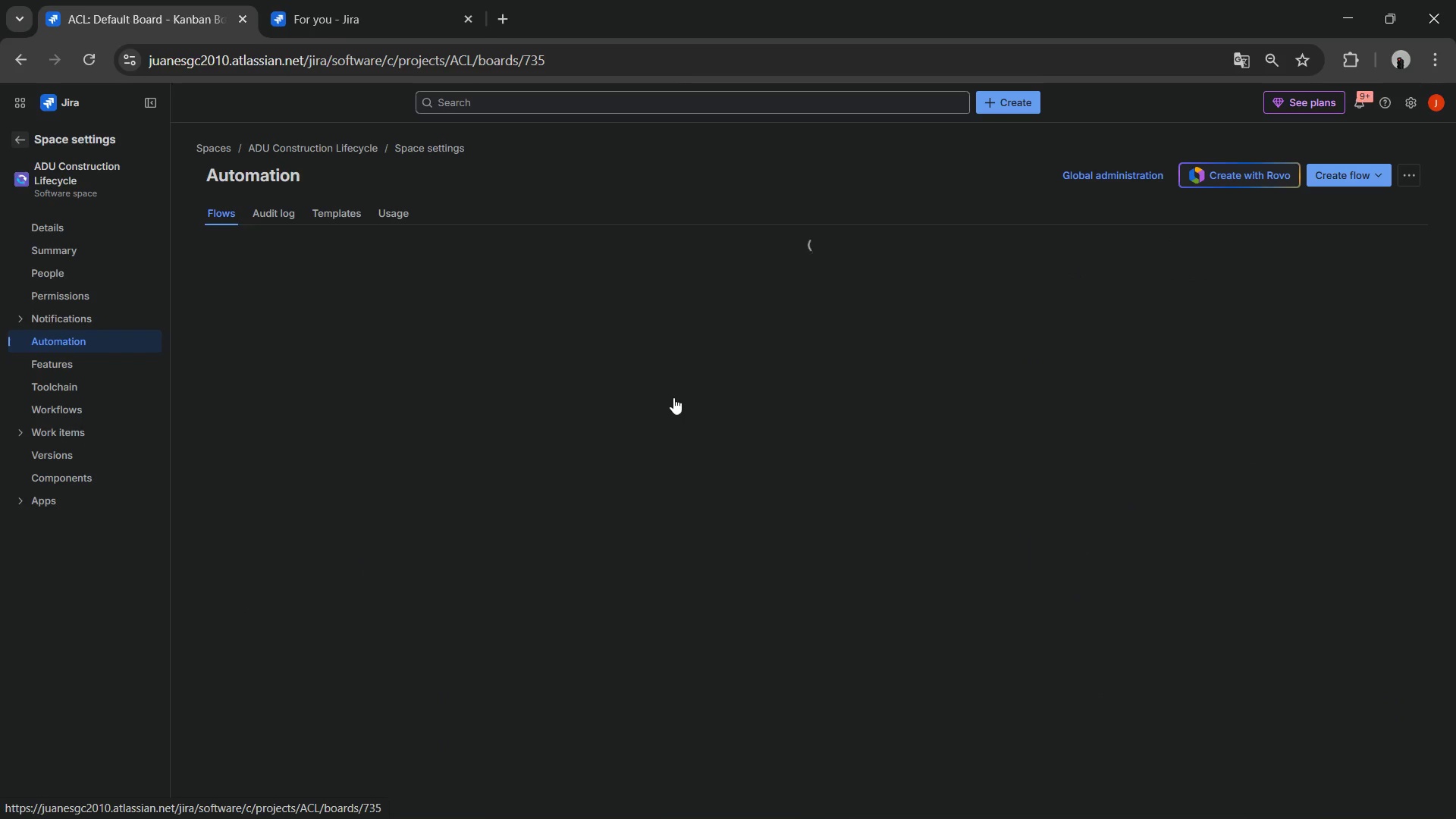 
left_click_drag(start_coordinate=[714, 596], to_coordinate=[550, 665])
 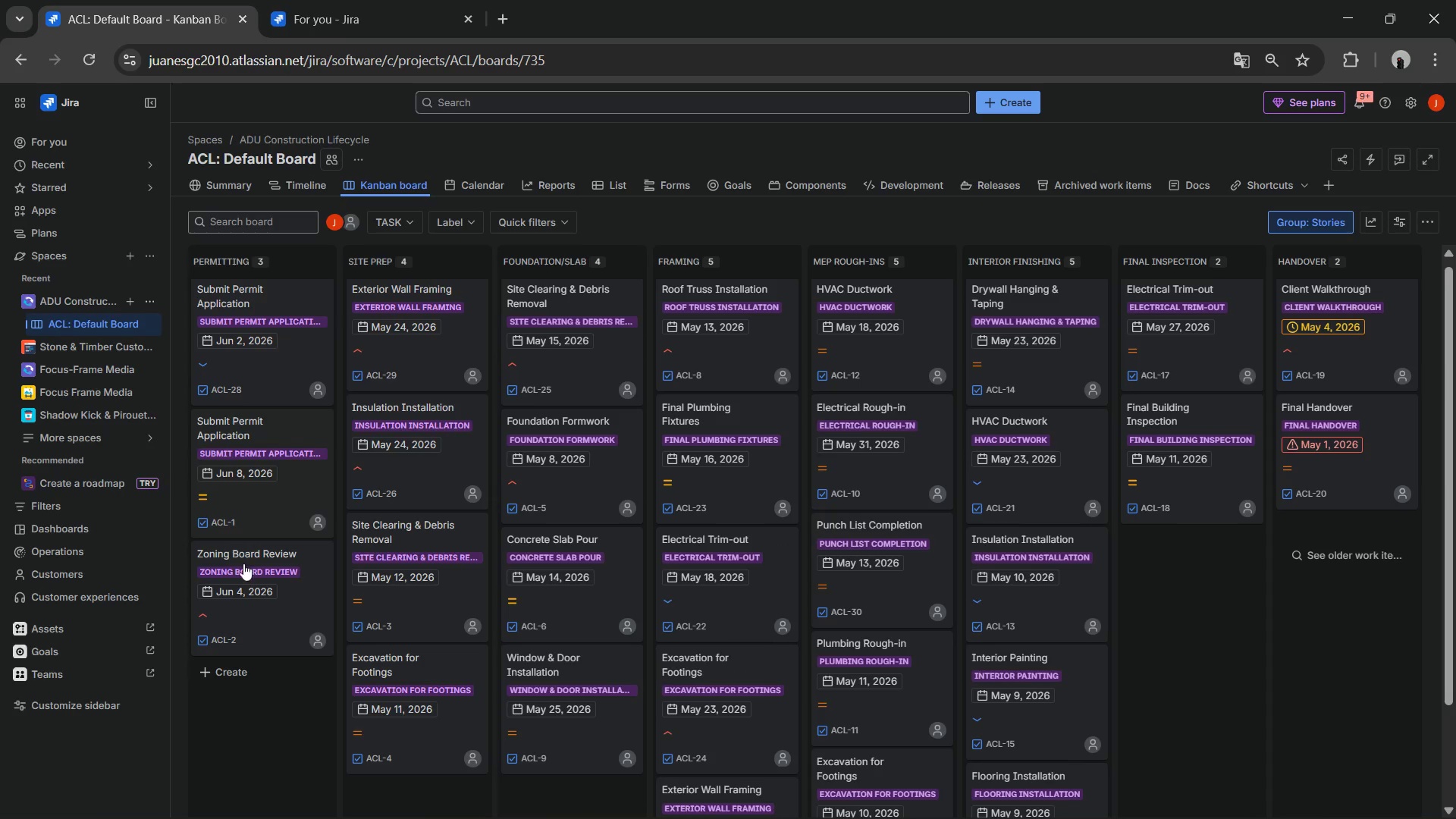 
left_click_drag(start_coordinate=[277, 629], to_coordinate=[534, 765])
 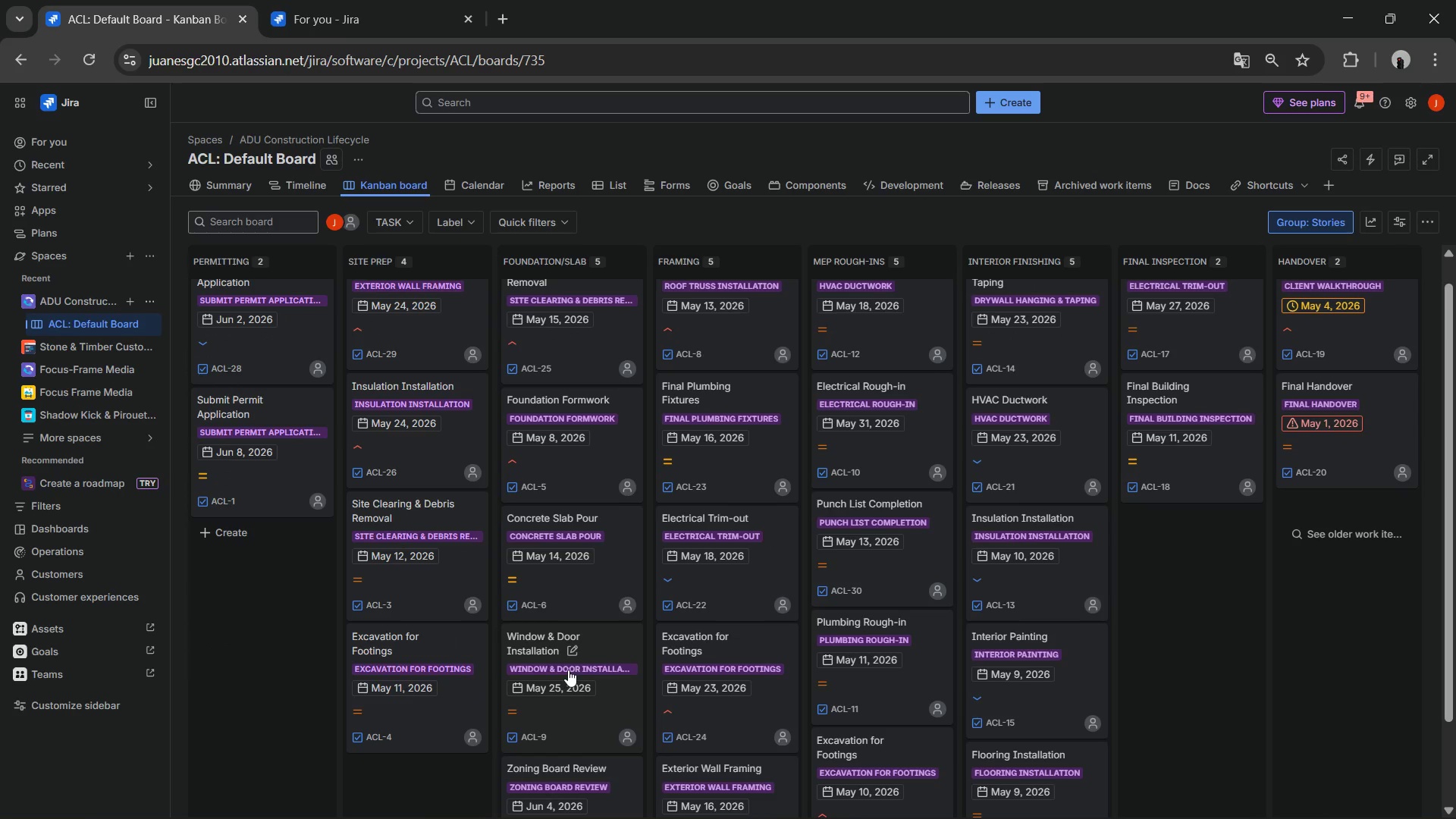 
scroll: coordinate [534, 635], scroll_direction: none, amount: 0.0
 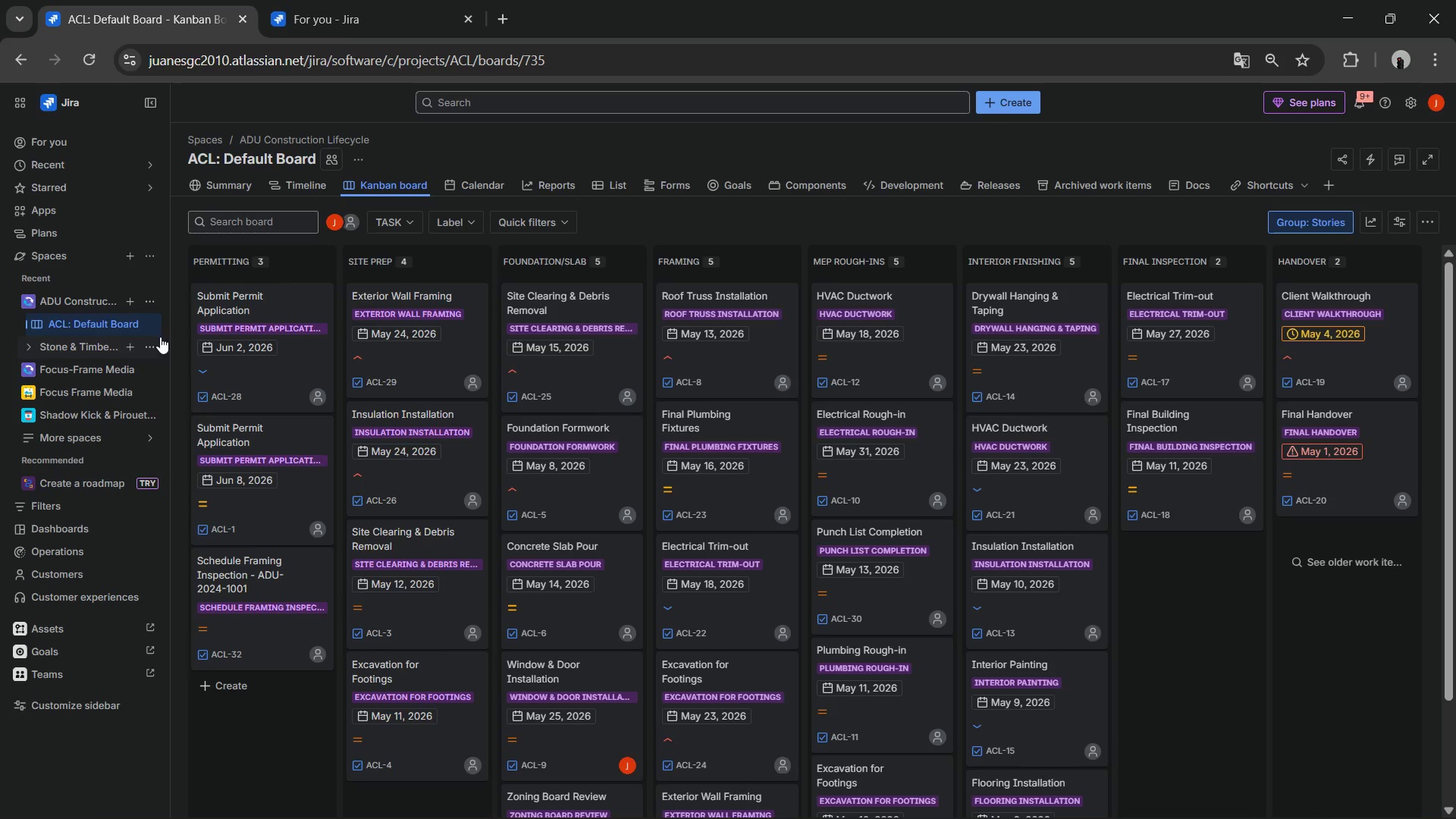 
scroll: coordinate [274, 421], scroll_direction: up, amount: 4.0
 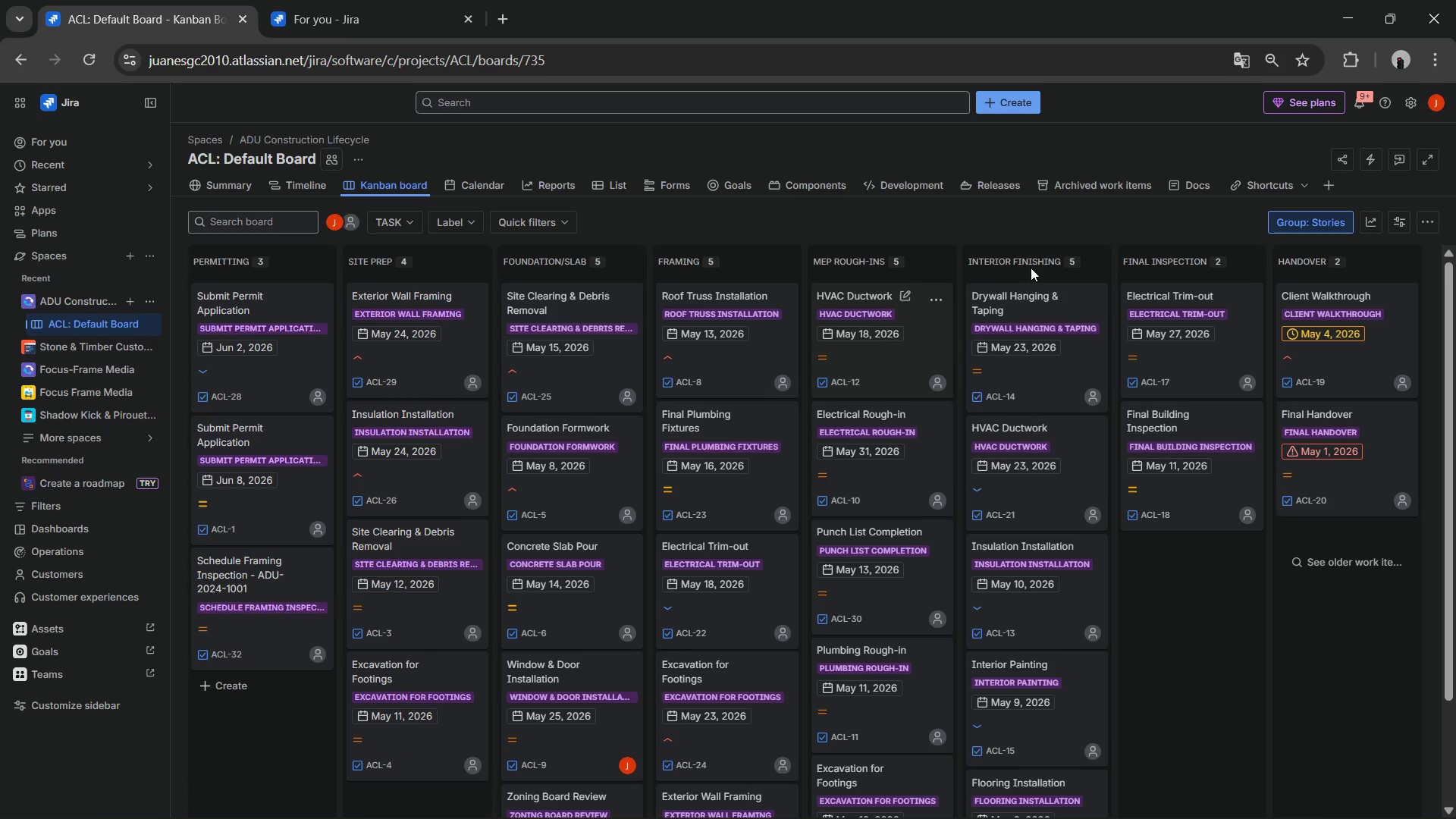 
wait(10.0)
 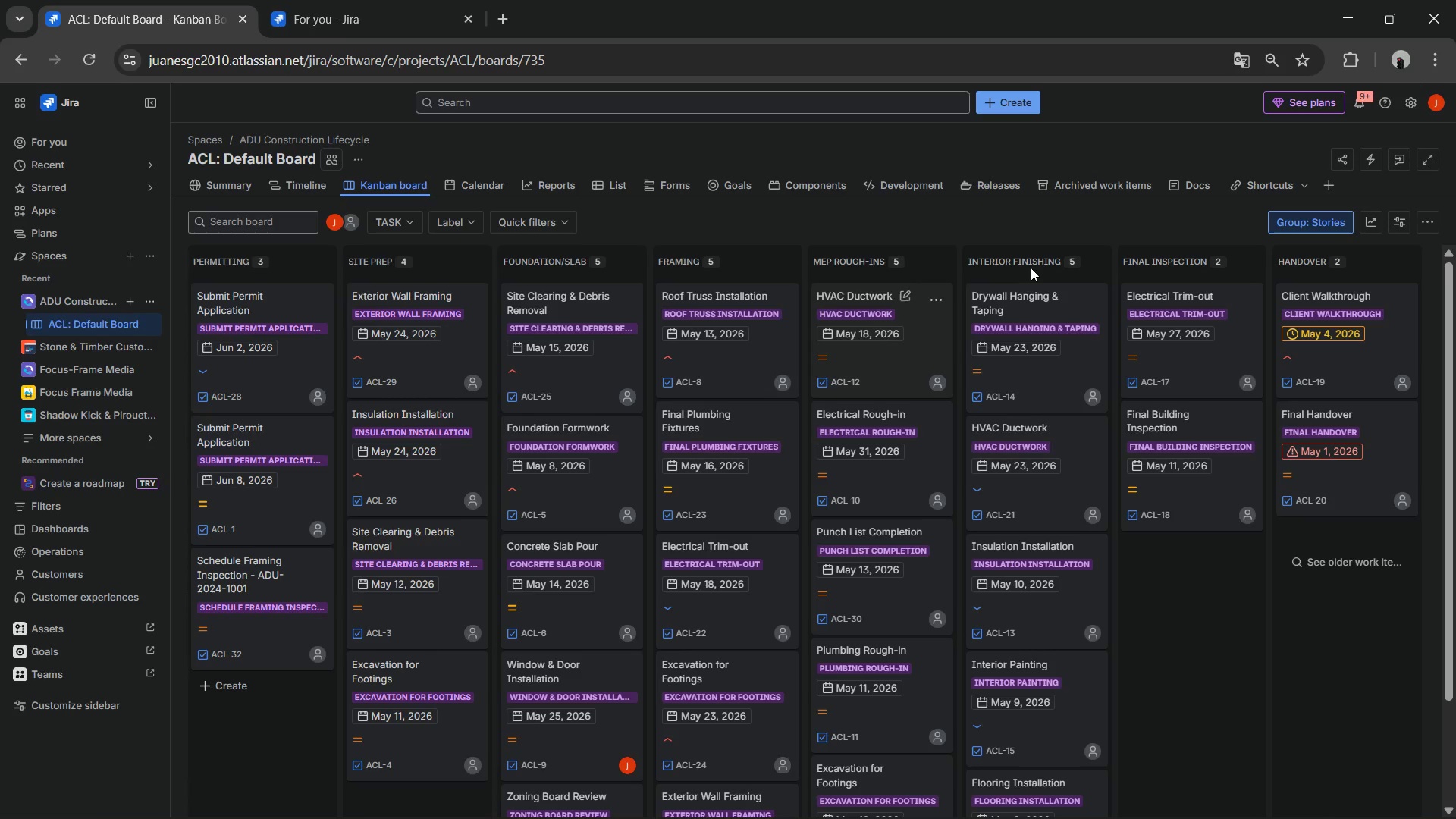 
left_click([140, 325])
 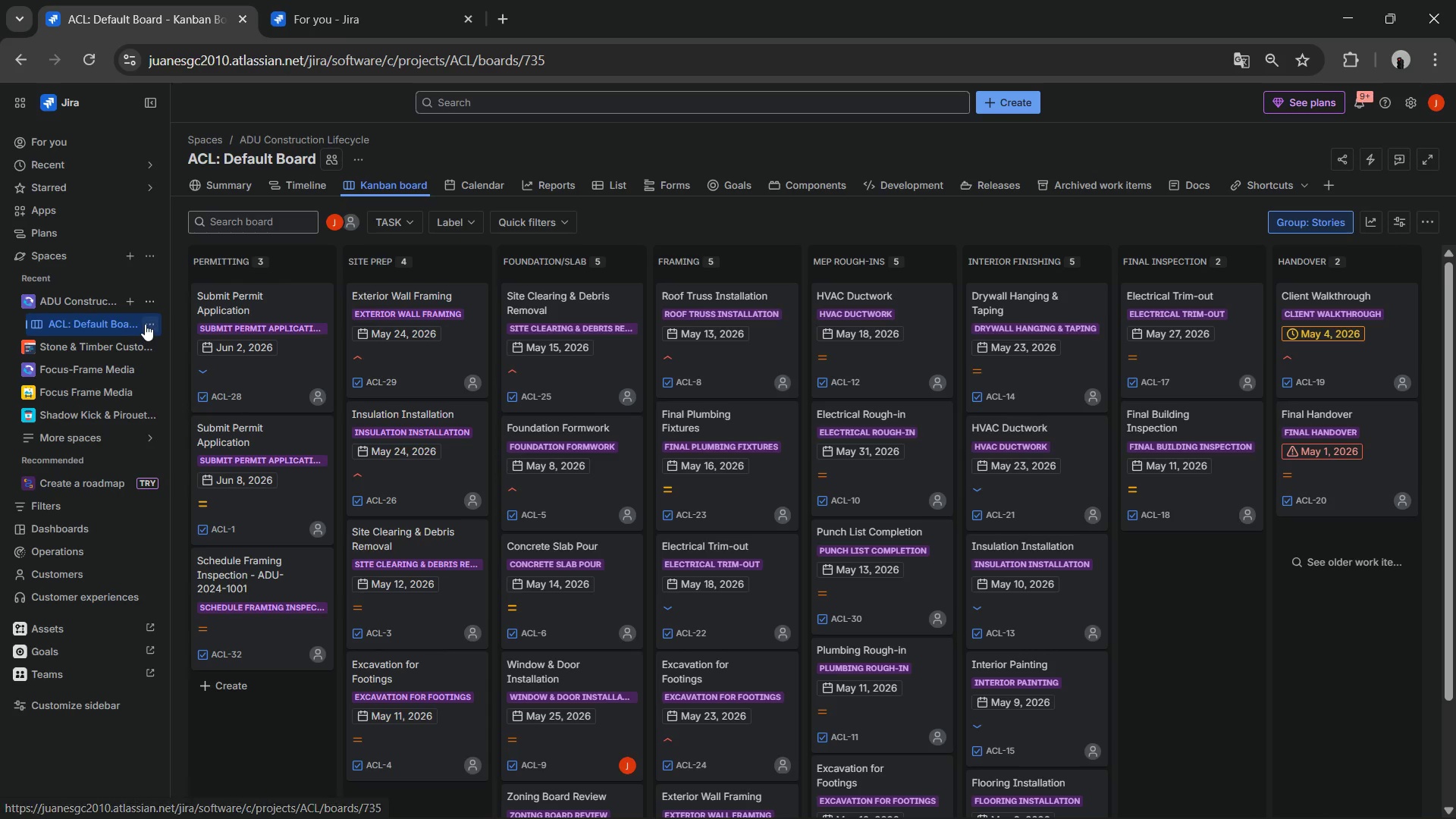 
left_click([145, 324])
 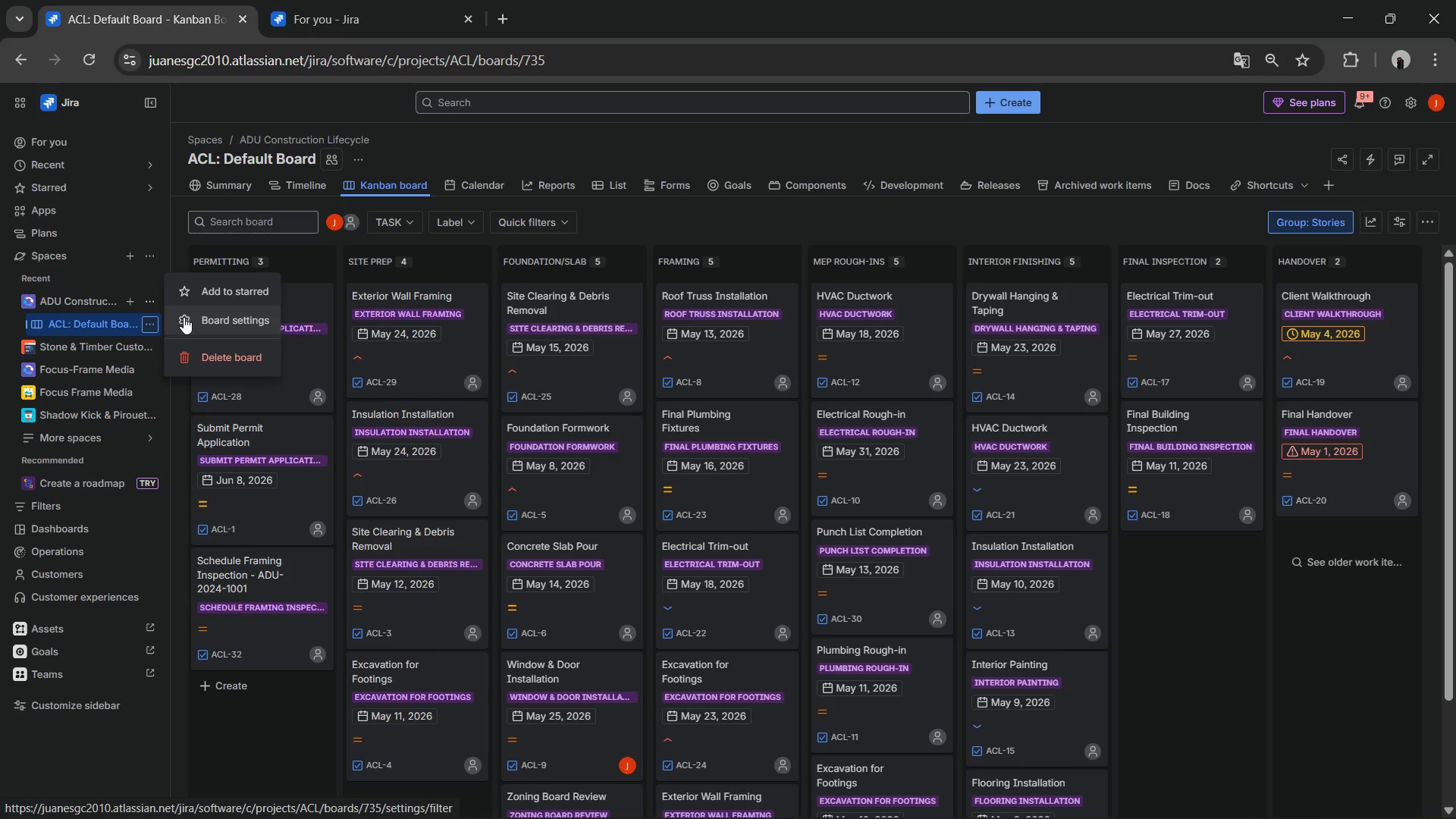 
wait(5.92)
 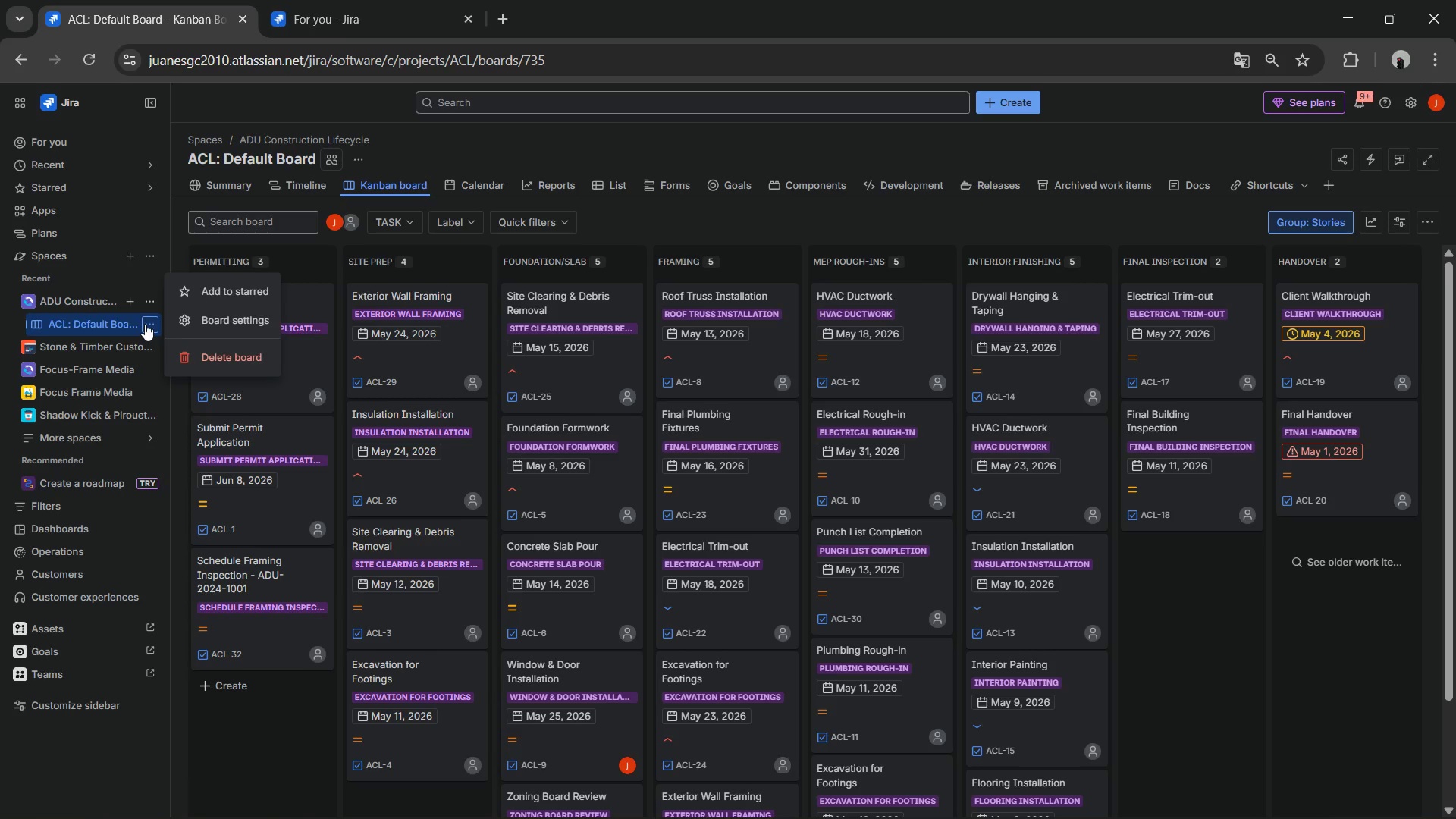 
left_click([152, 297])
 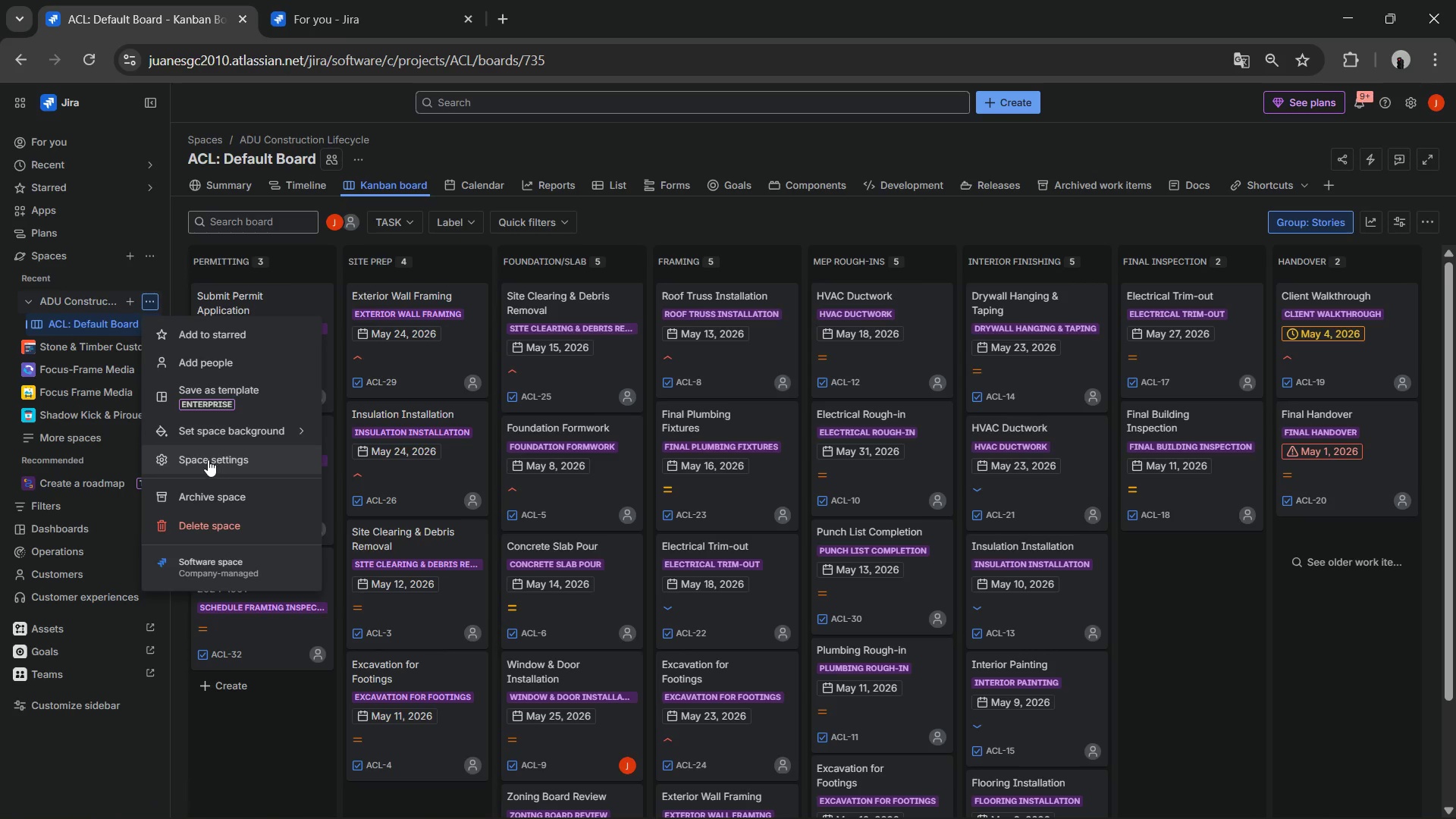 
left_click([208, 457])
 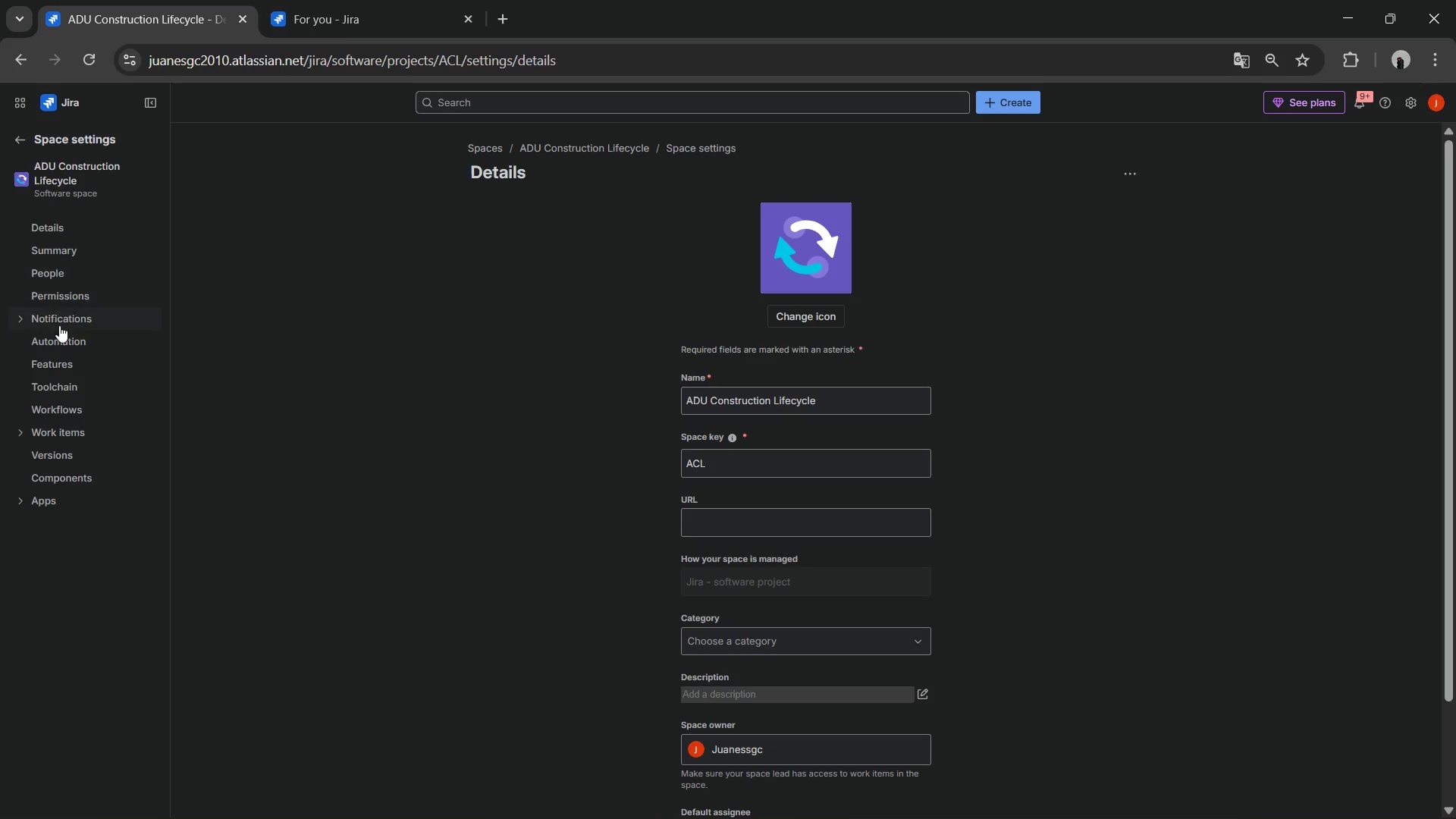 
left_click([64, 335])
 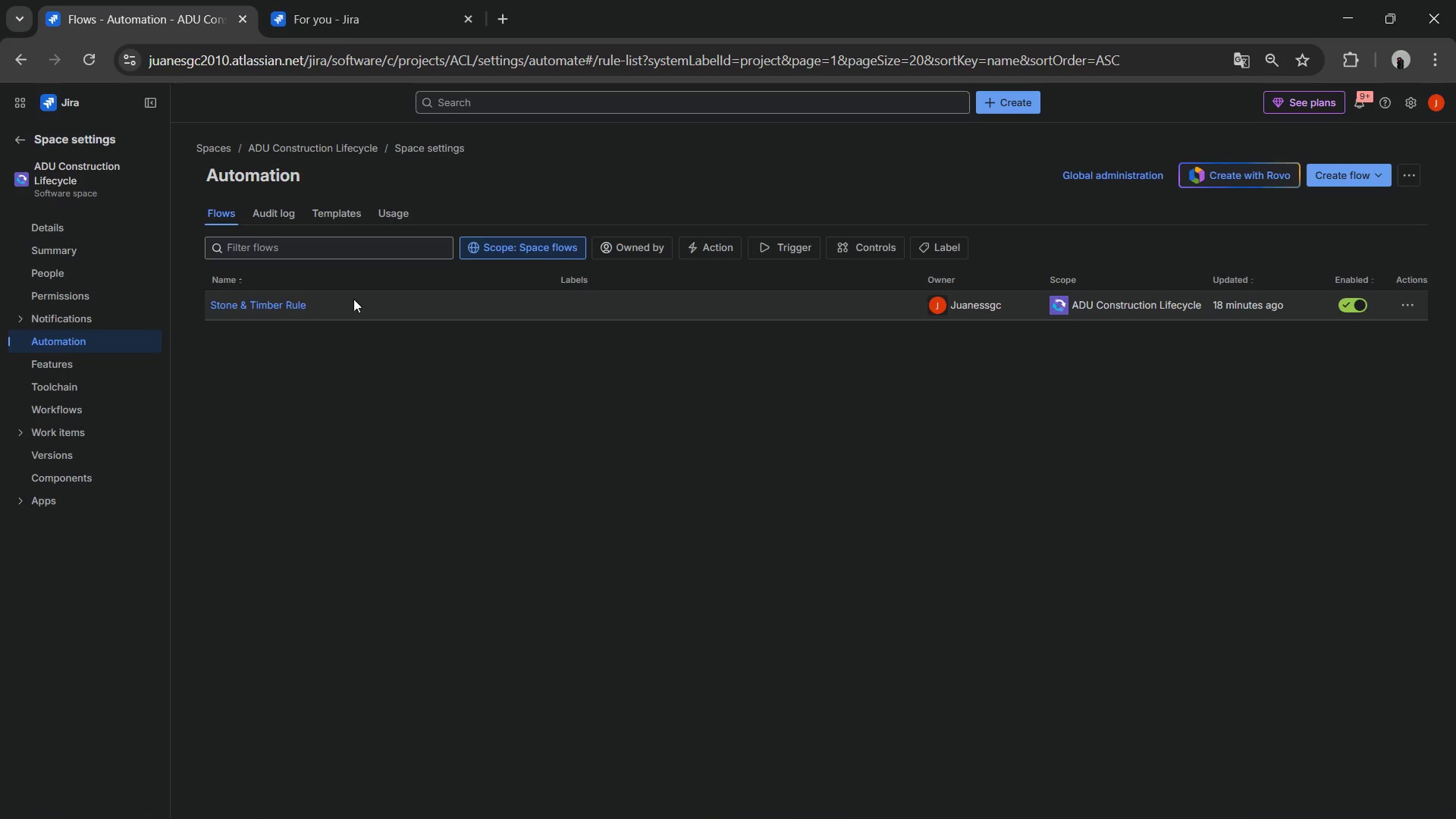 
left_click([271, 218])
 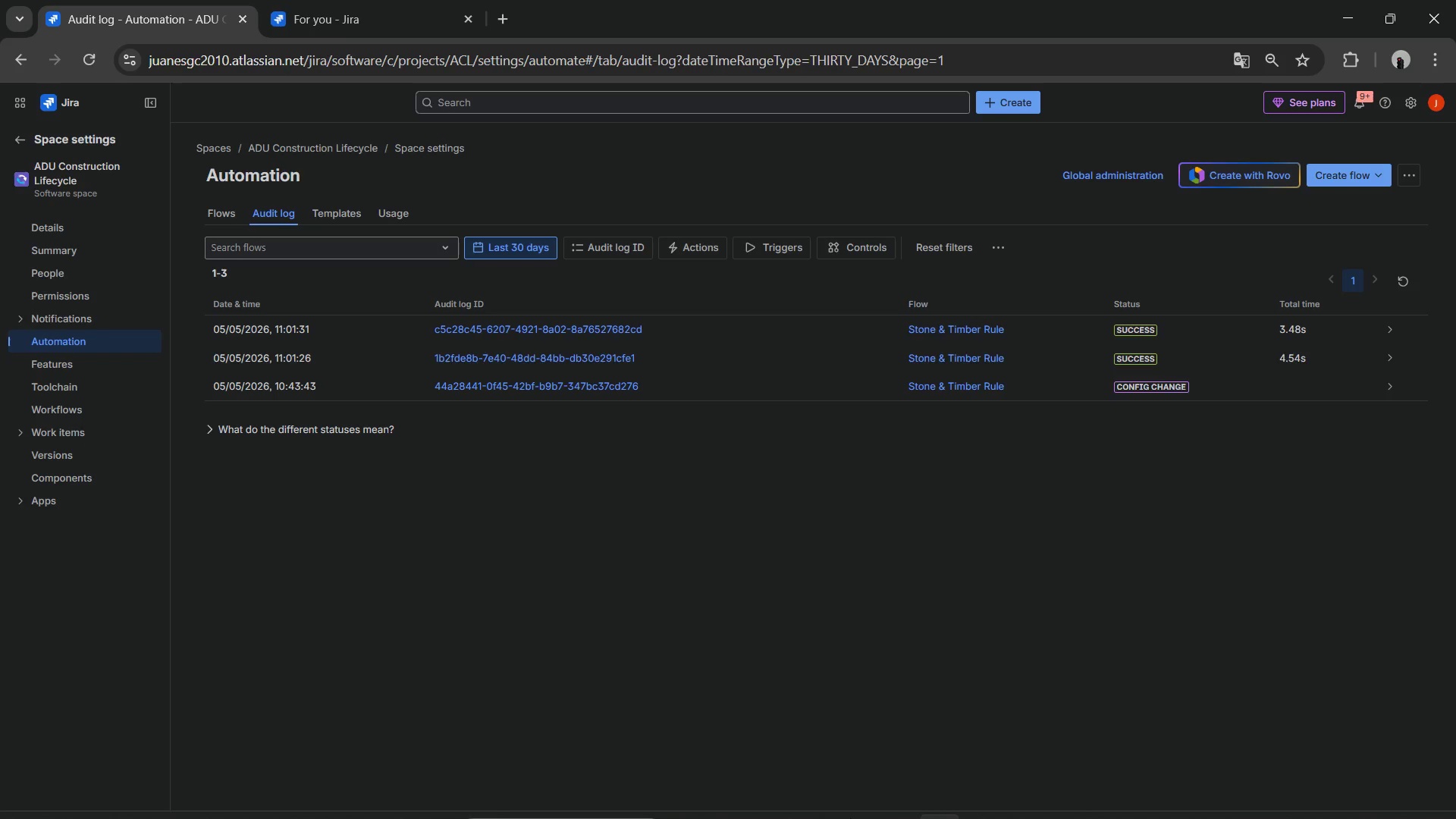 
wait(6.86)
 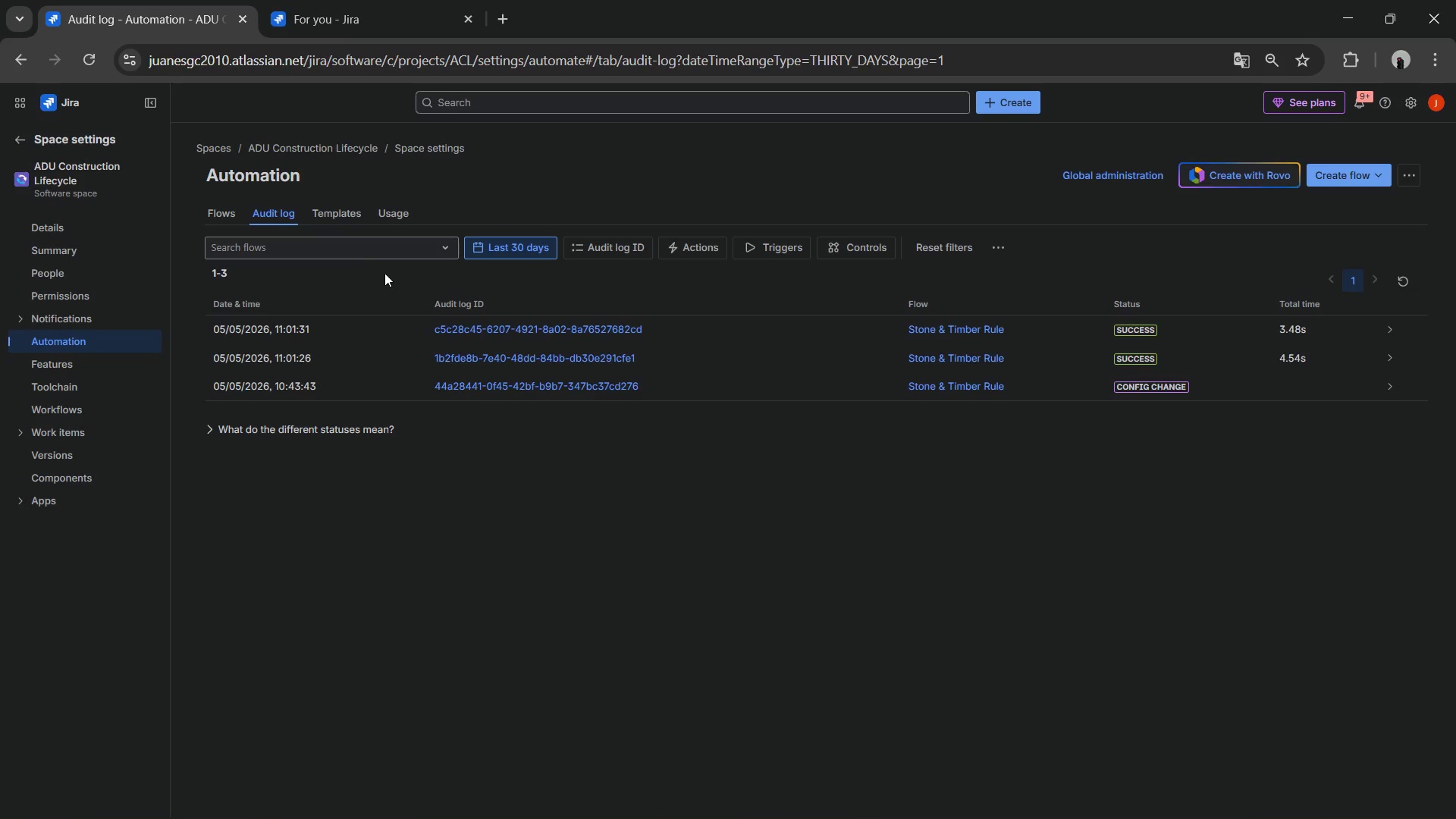 
left_click([902, 808])